 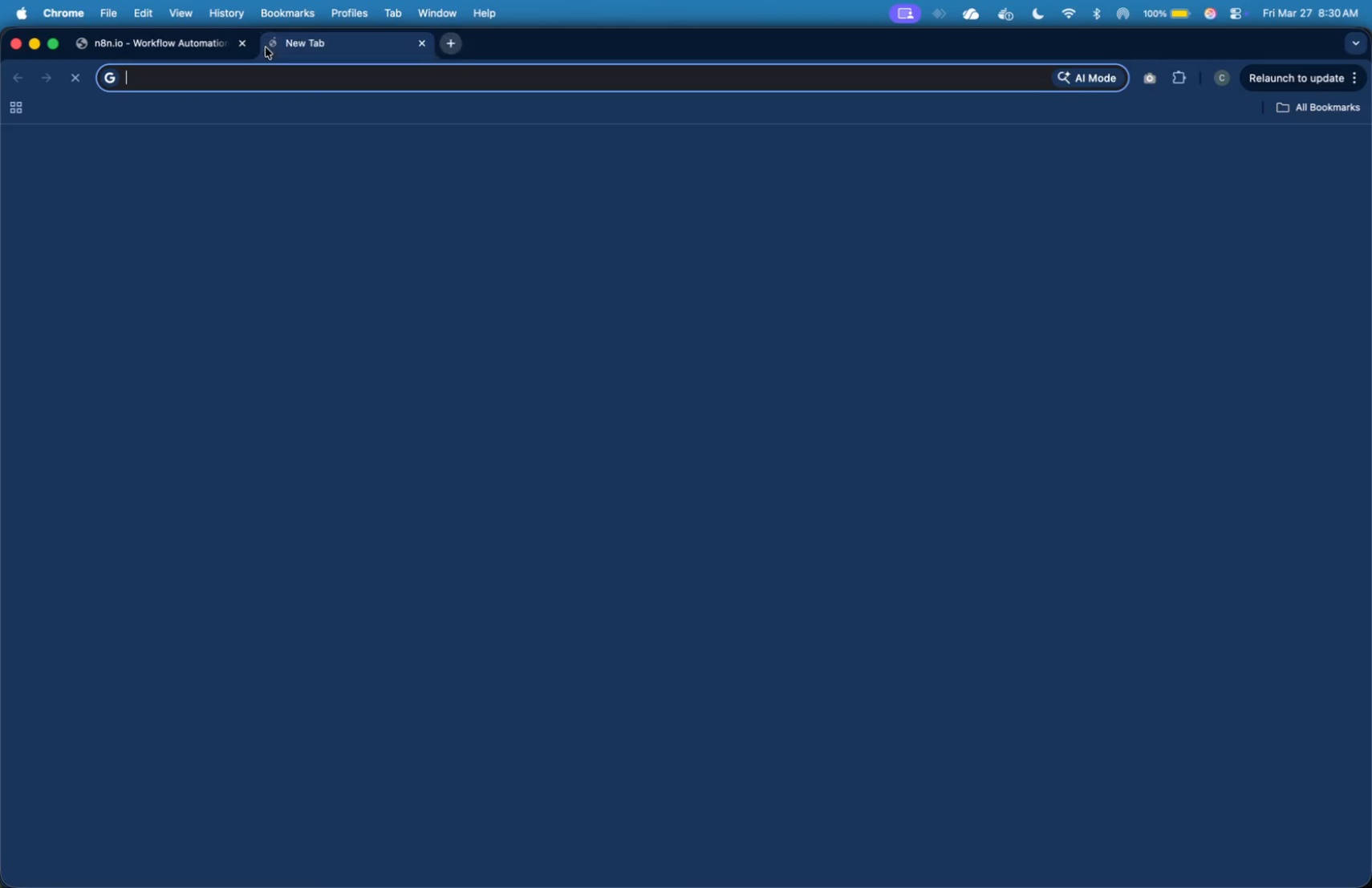 
type(postm)
 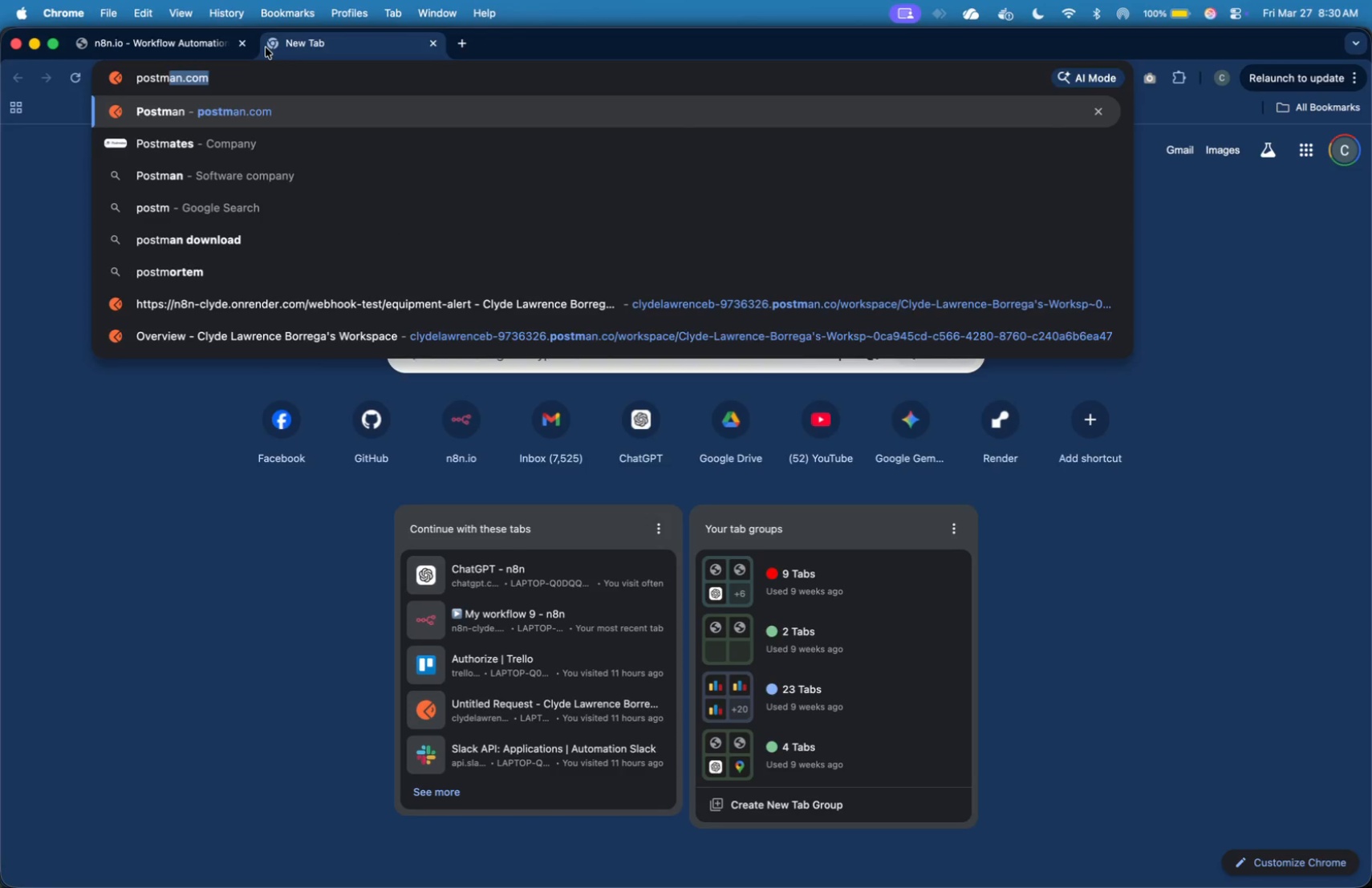 
key(Enter)
 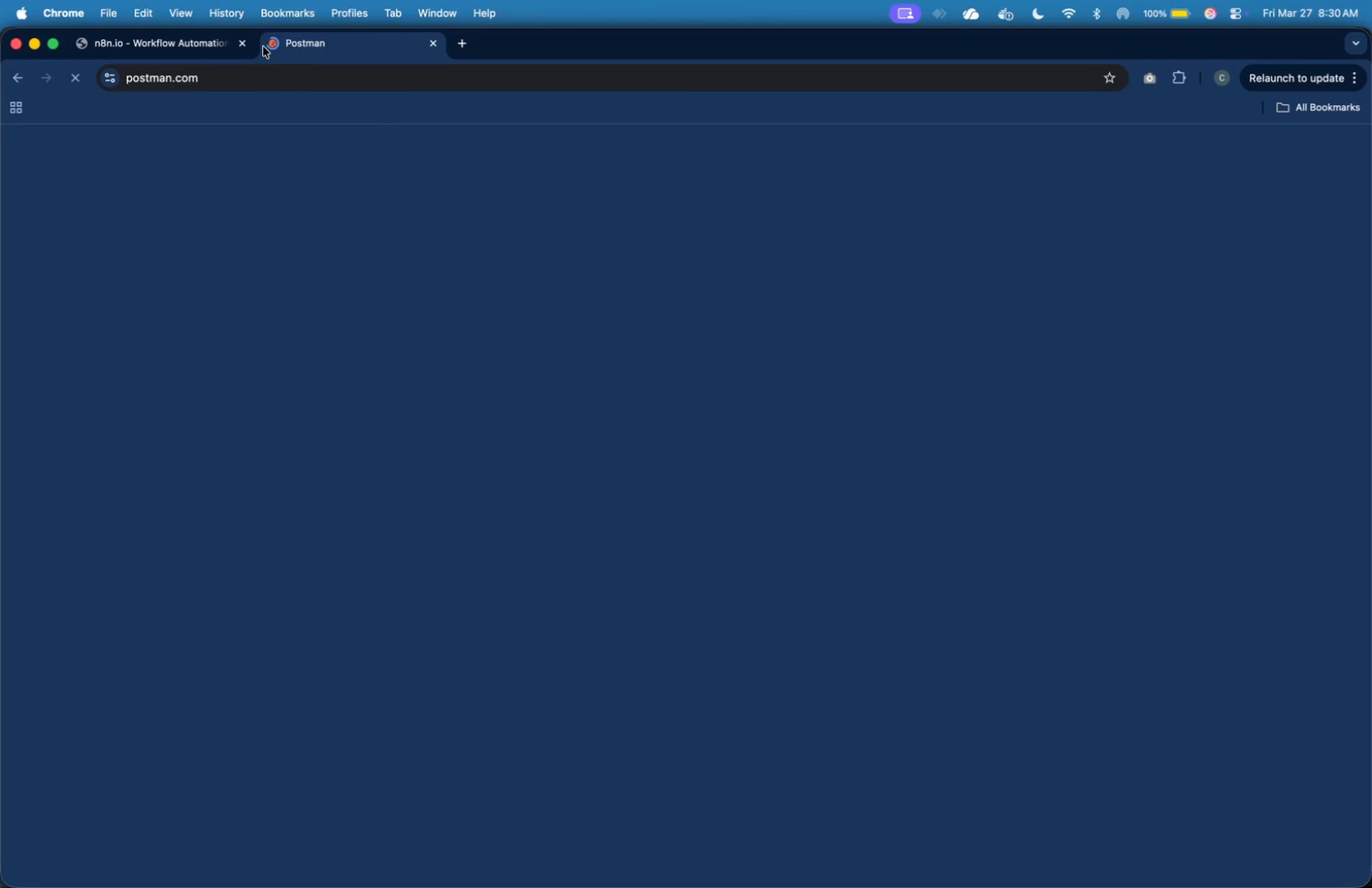 
mouse_move([348, 158])
 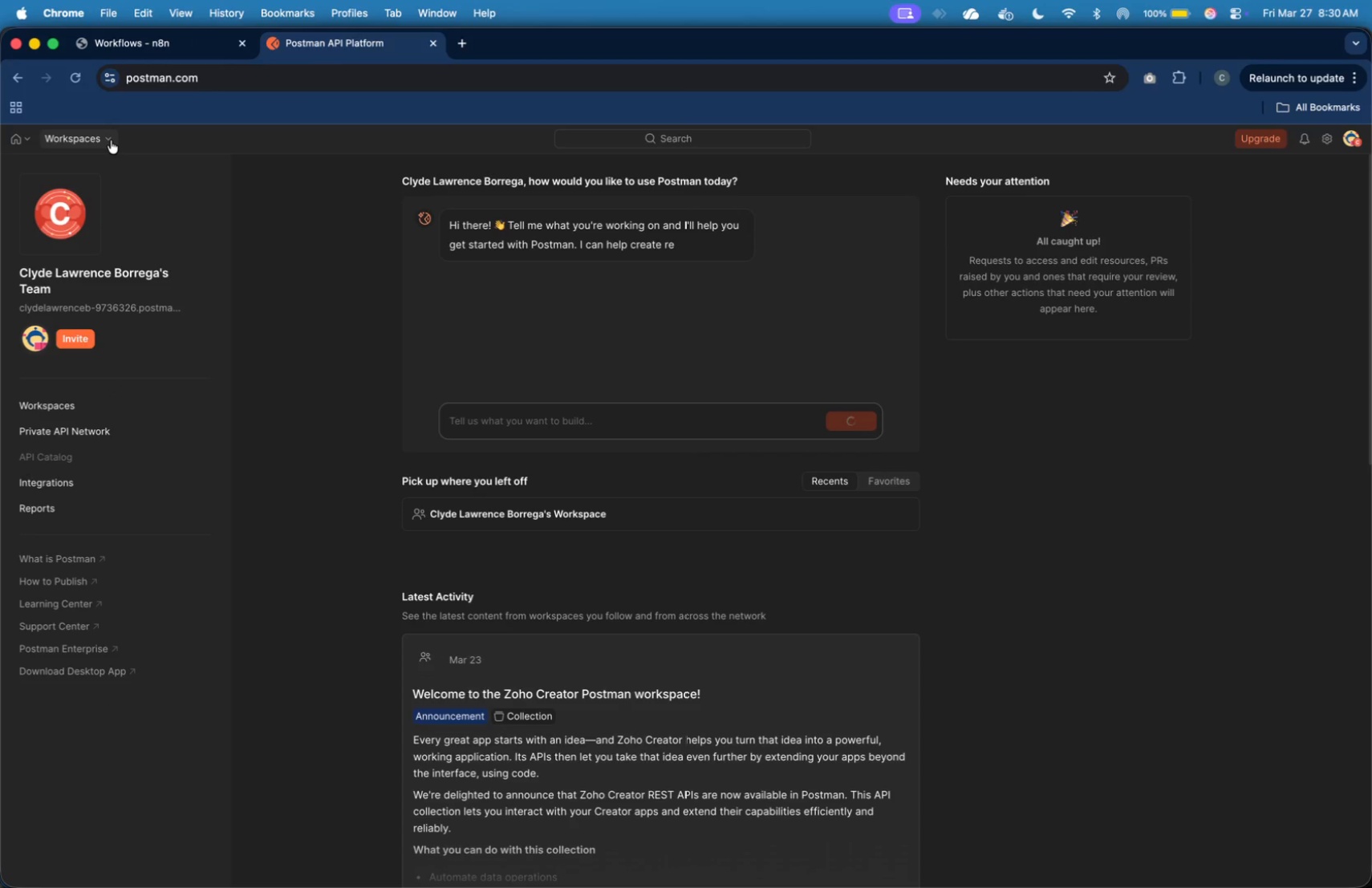 
left_click([111, 140])
 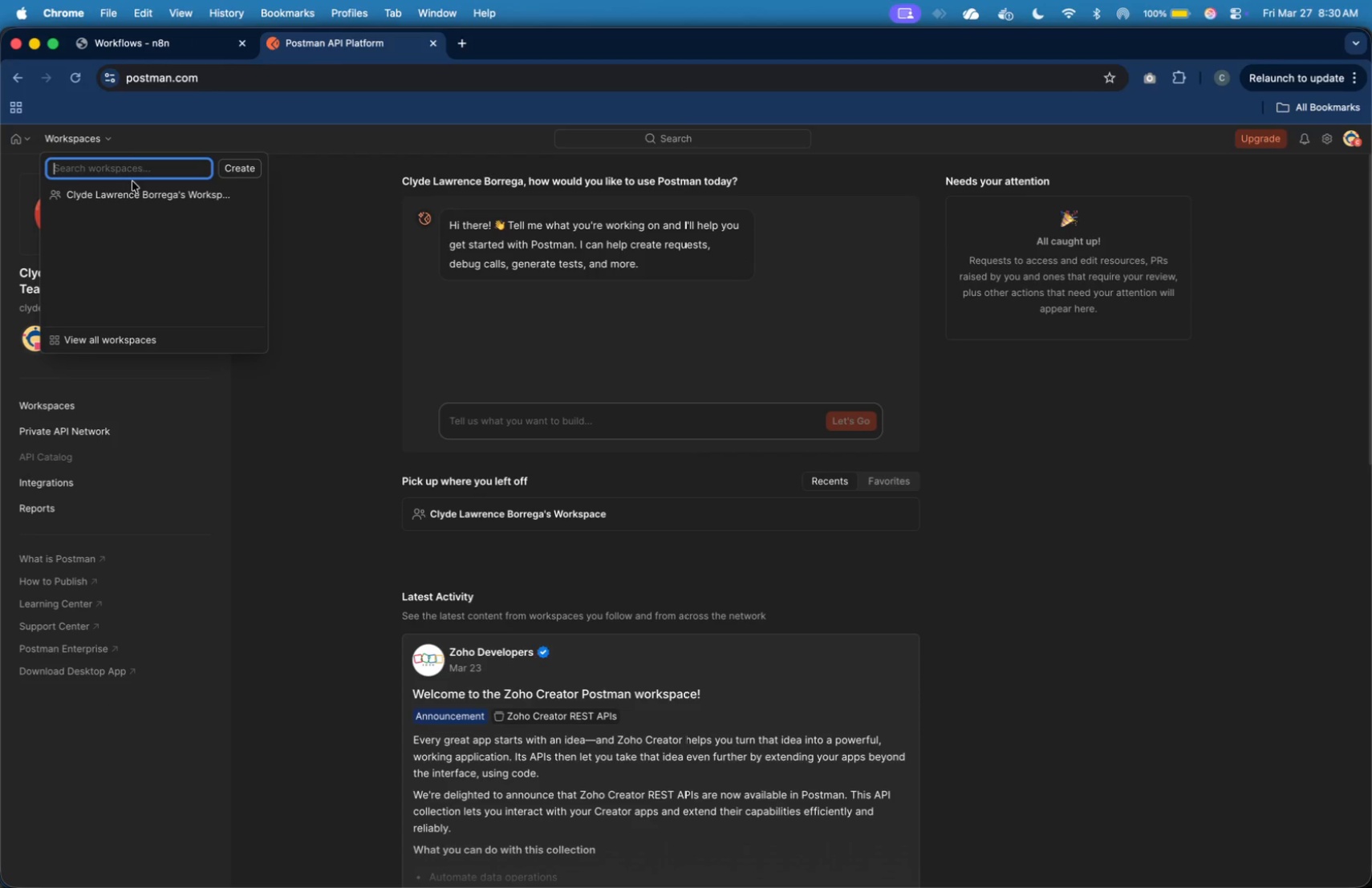 
left_click([139, 192])
 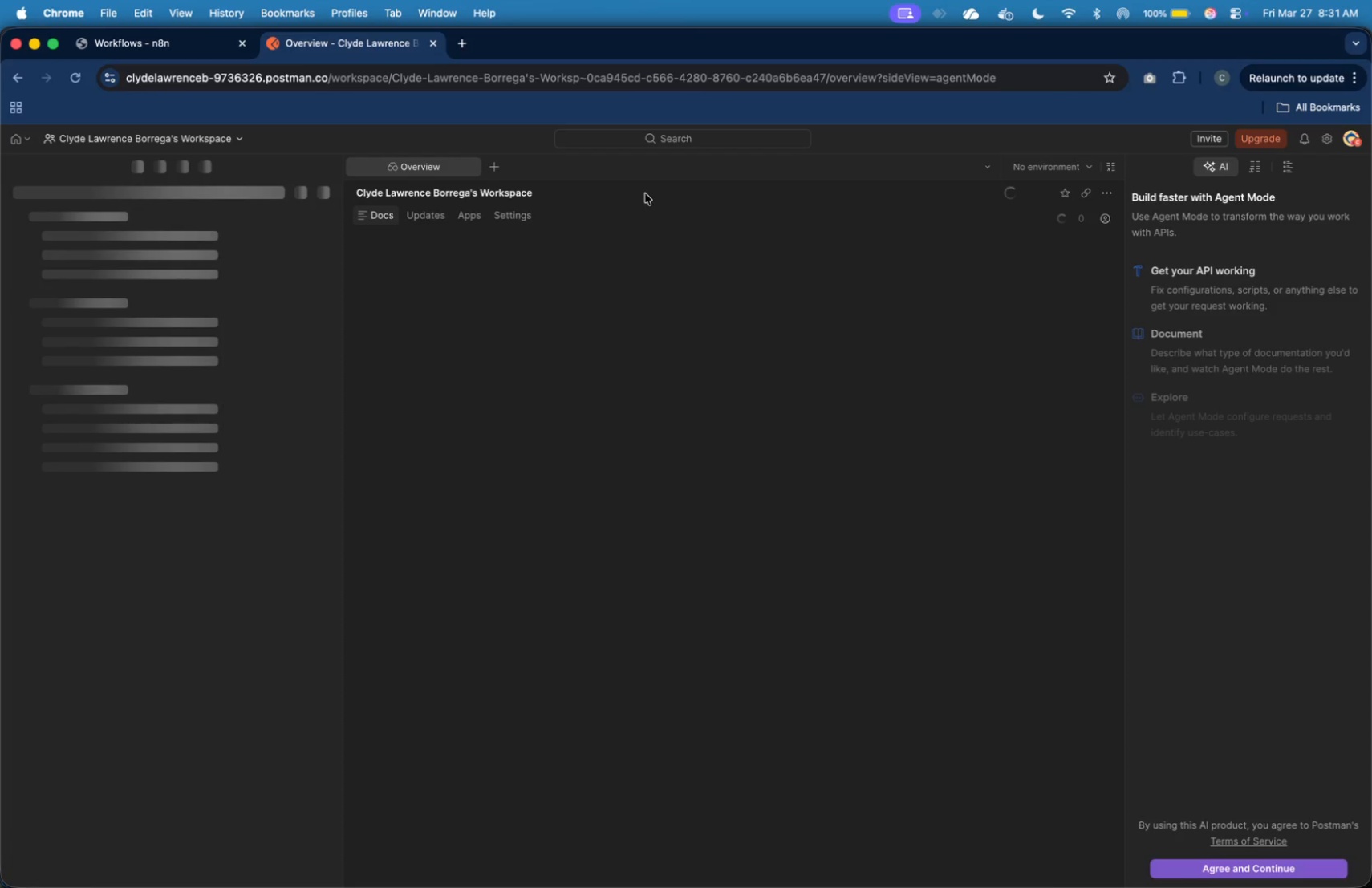 
wait(7.92)
 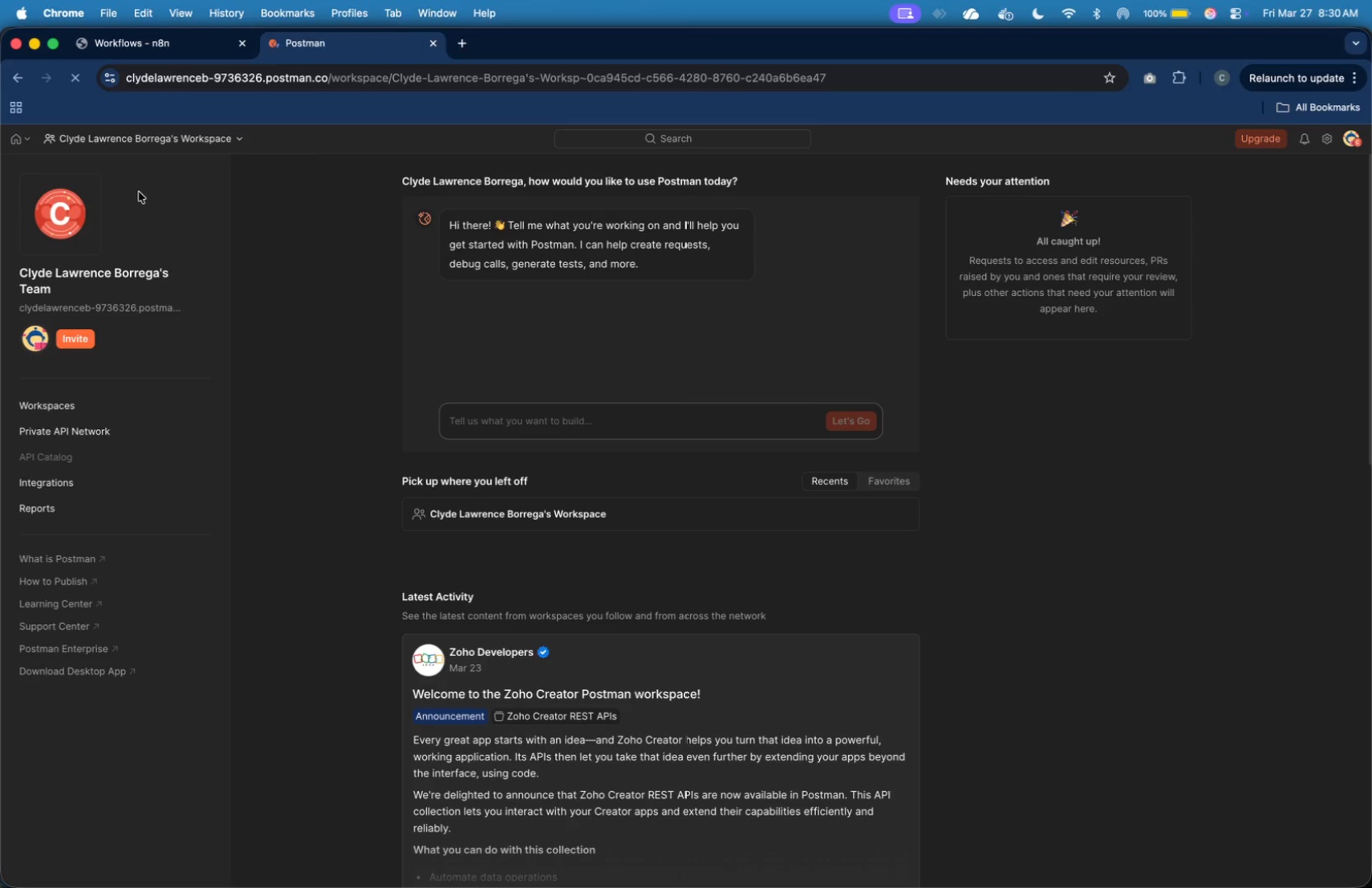 
left_click([197, 48])
 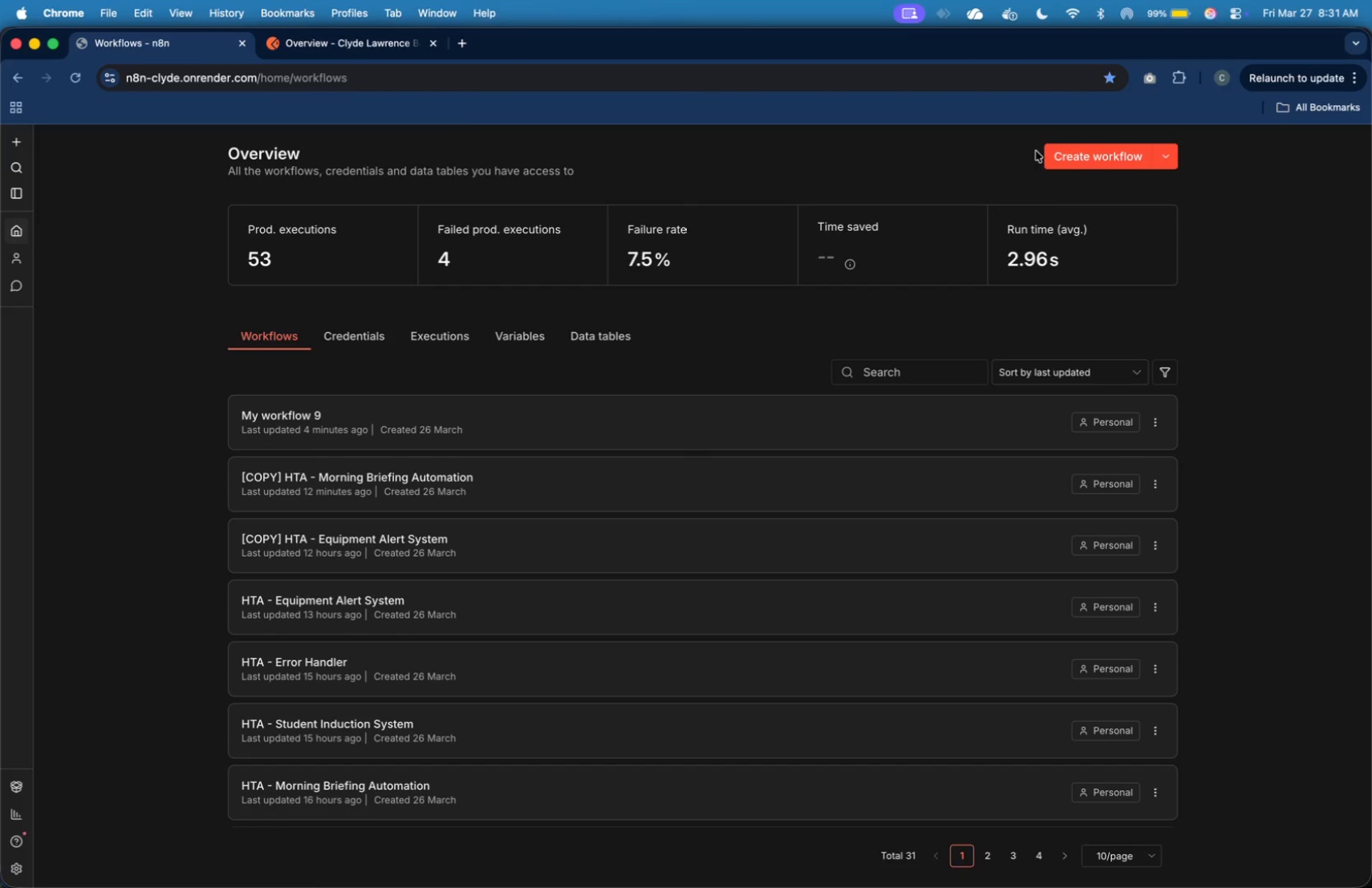 
left_click([1053, 156])
 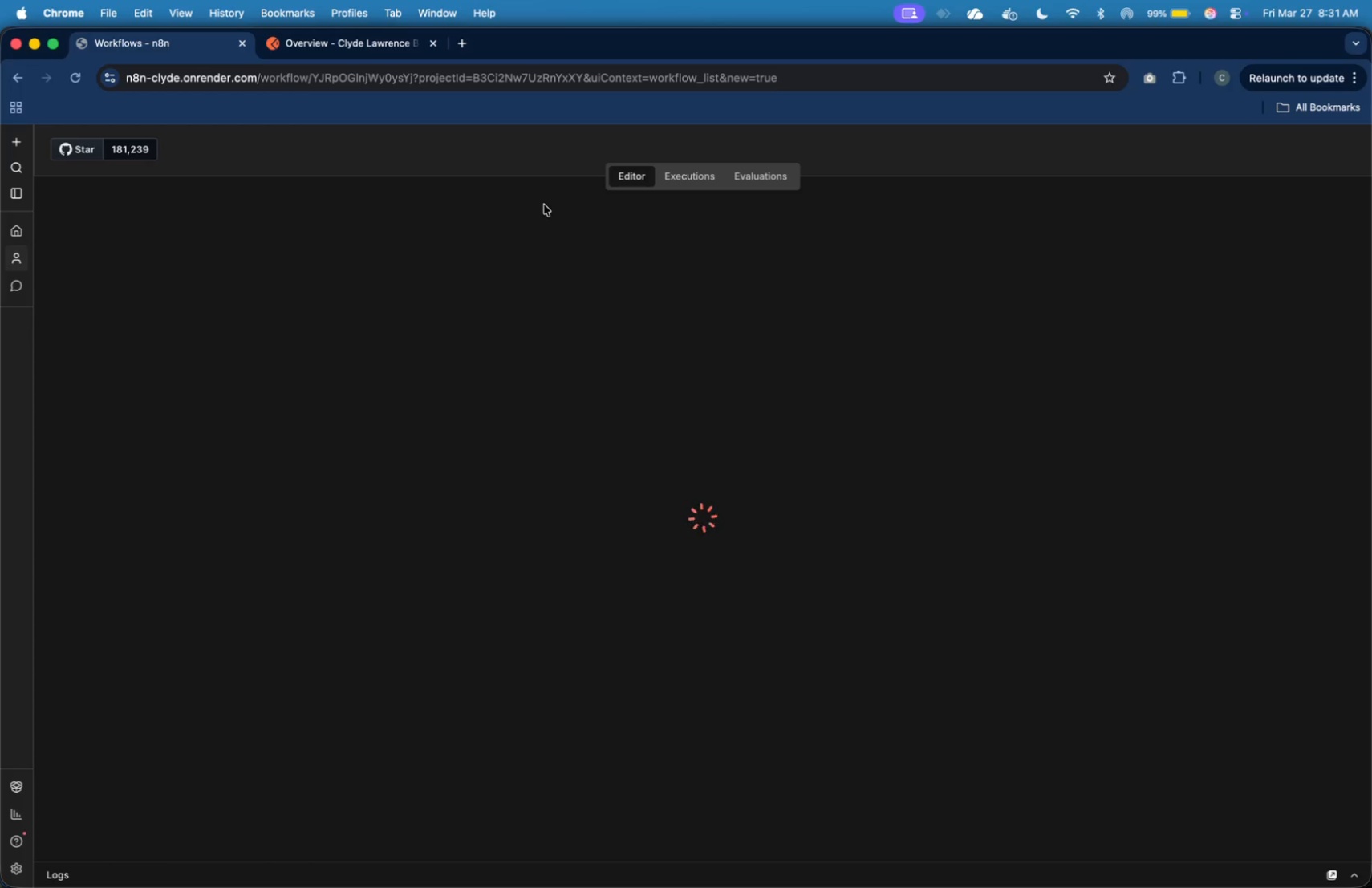 
wait(6.99)
 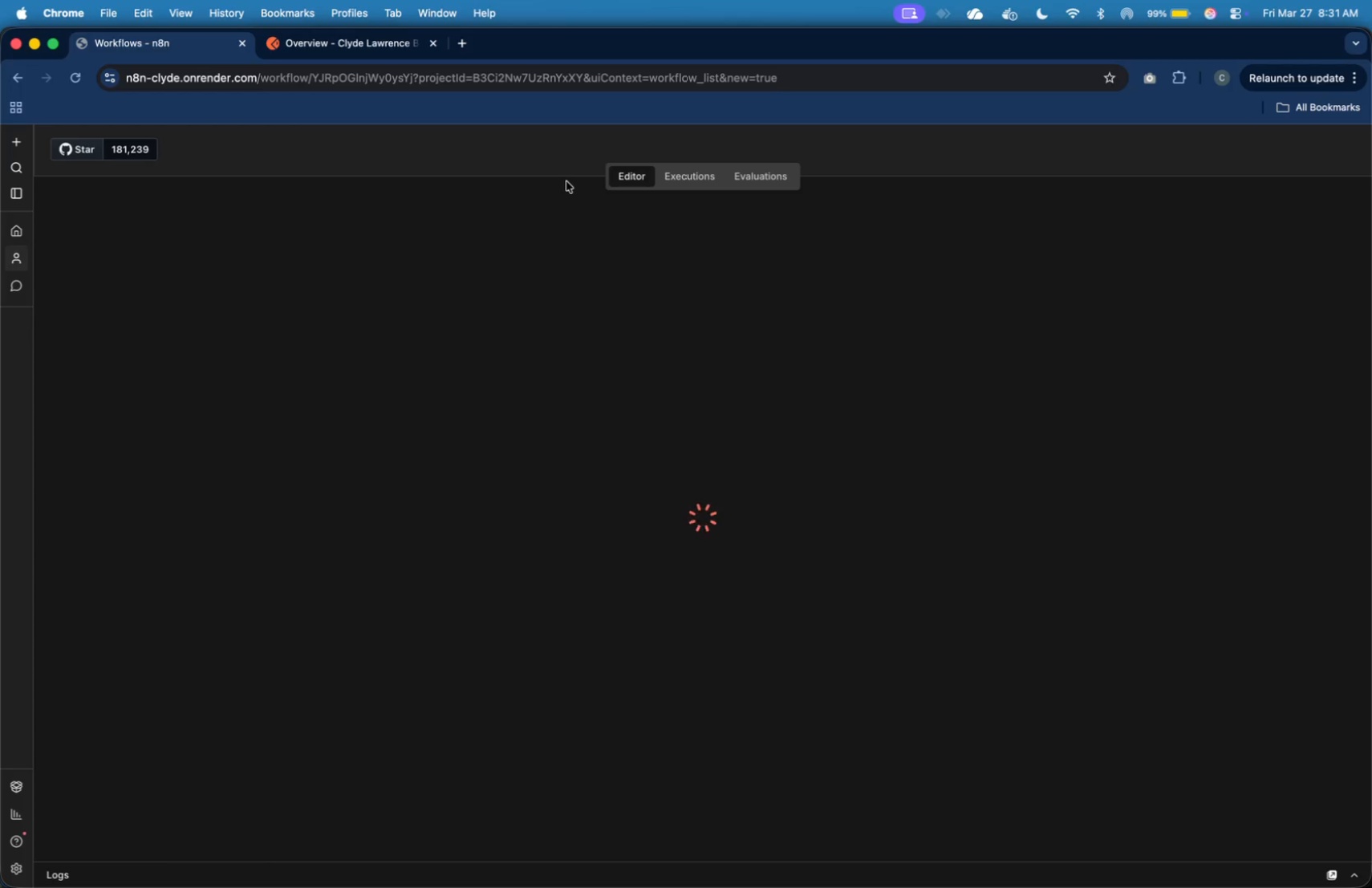 
key(Meta+Tab)